 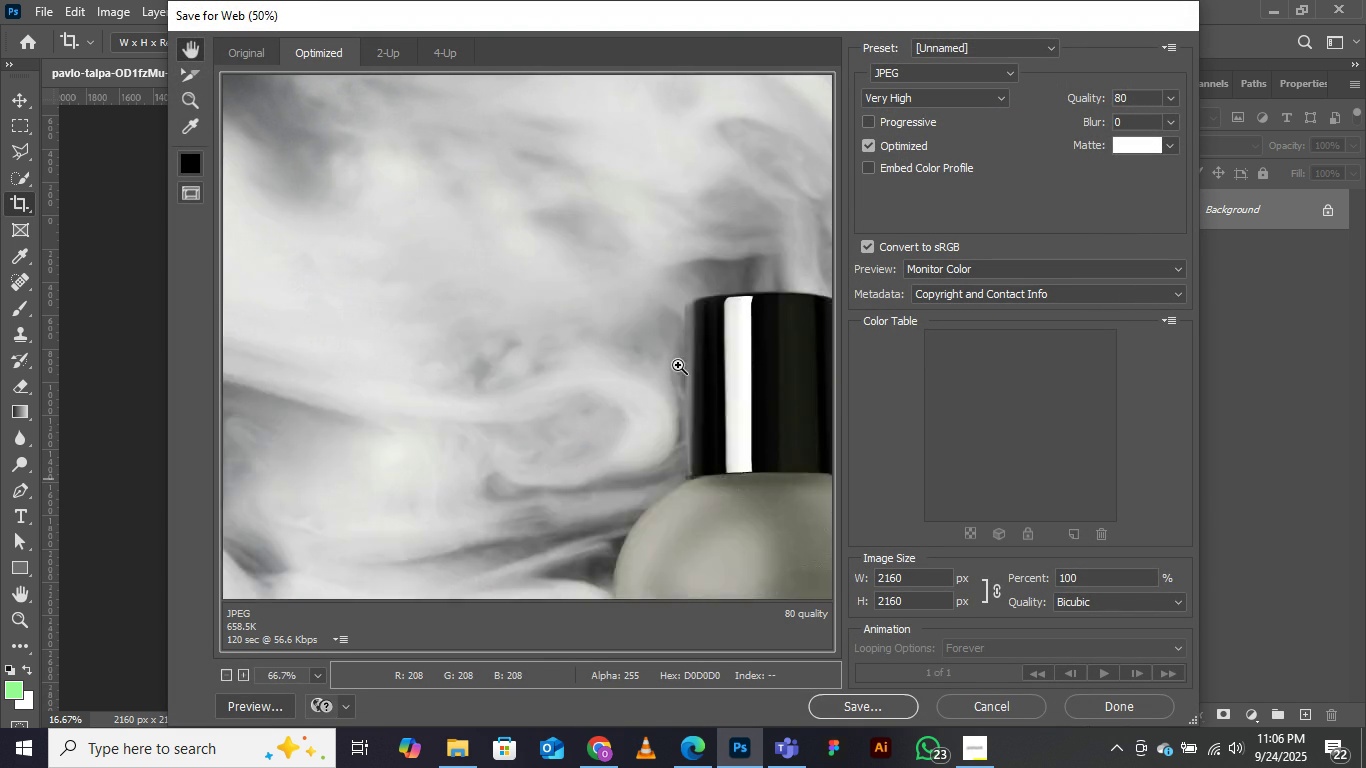 
key(Control+Minus)
 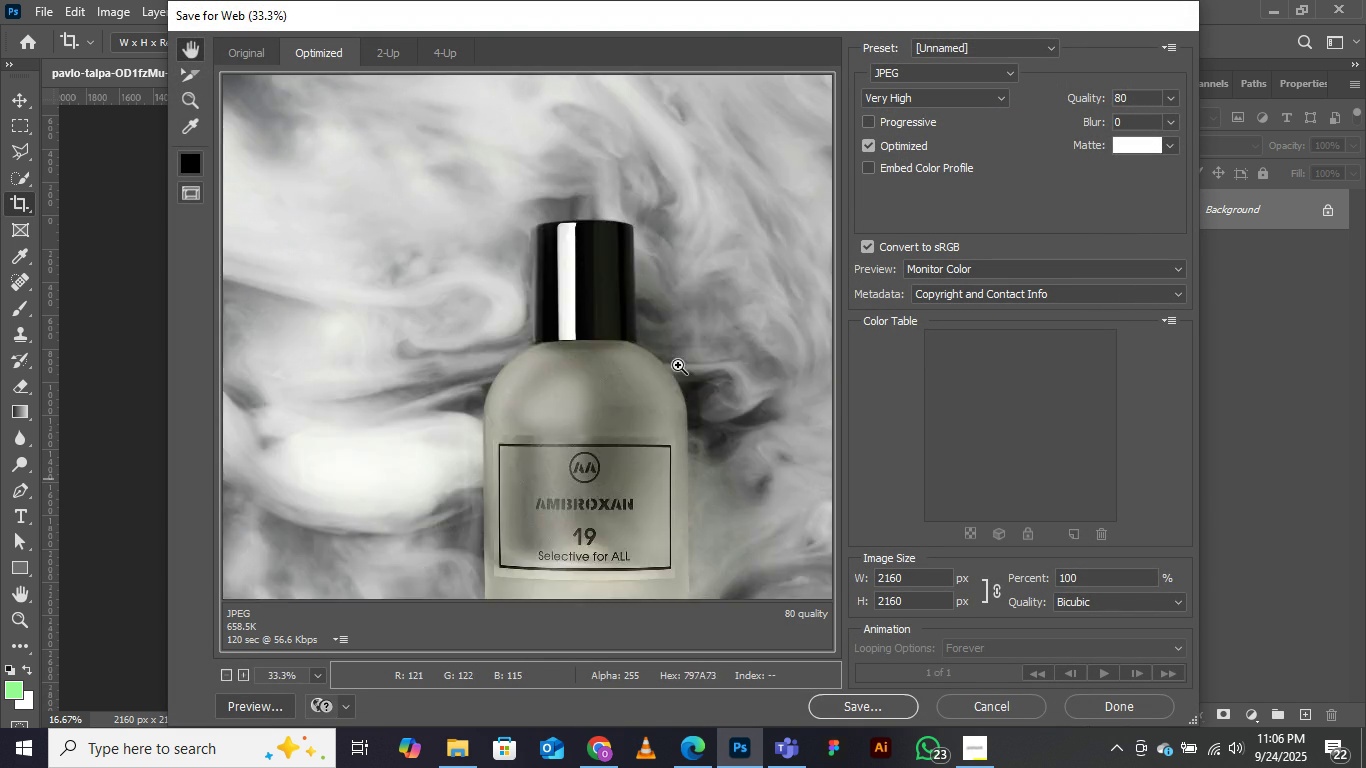 
key(Control+Minus)
 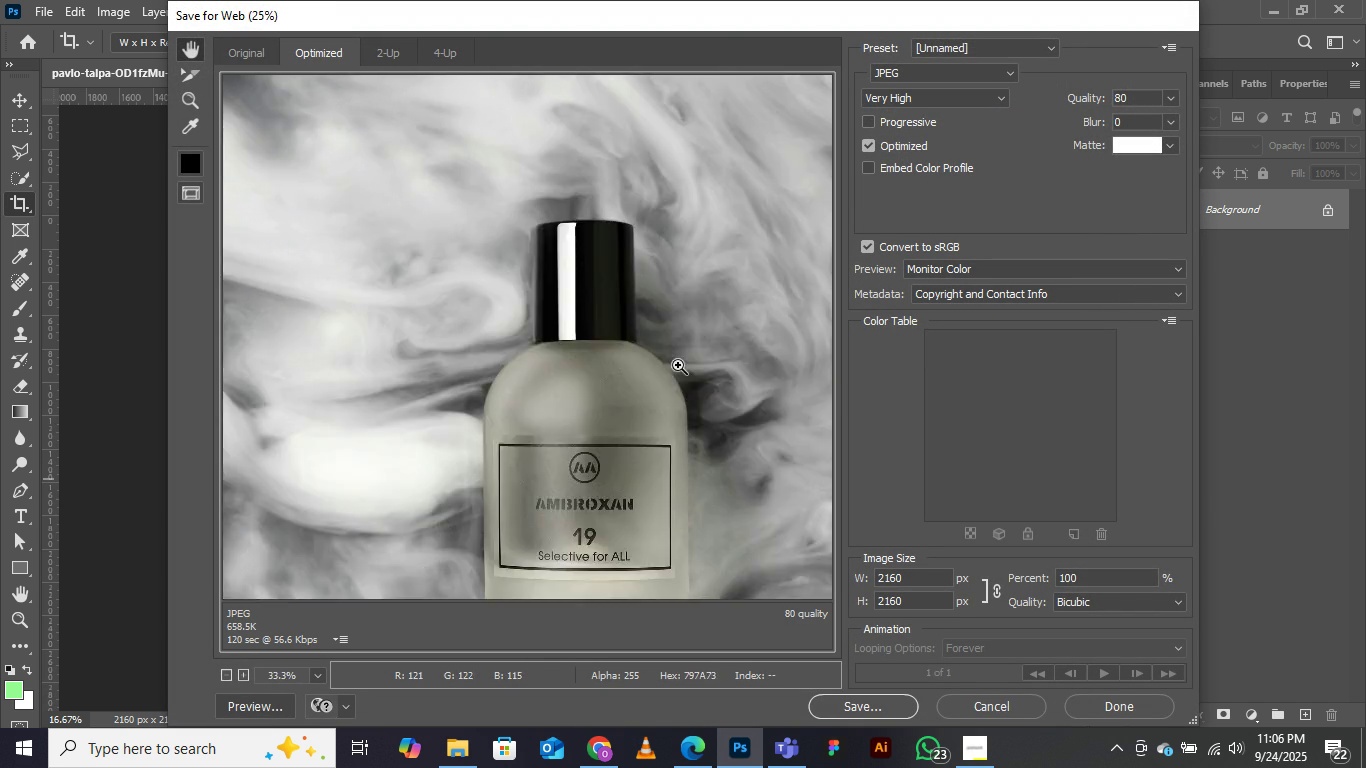 
key(Control+Minus)
 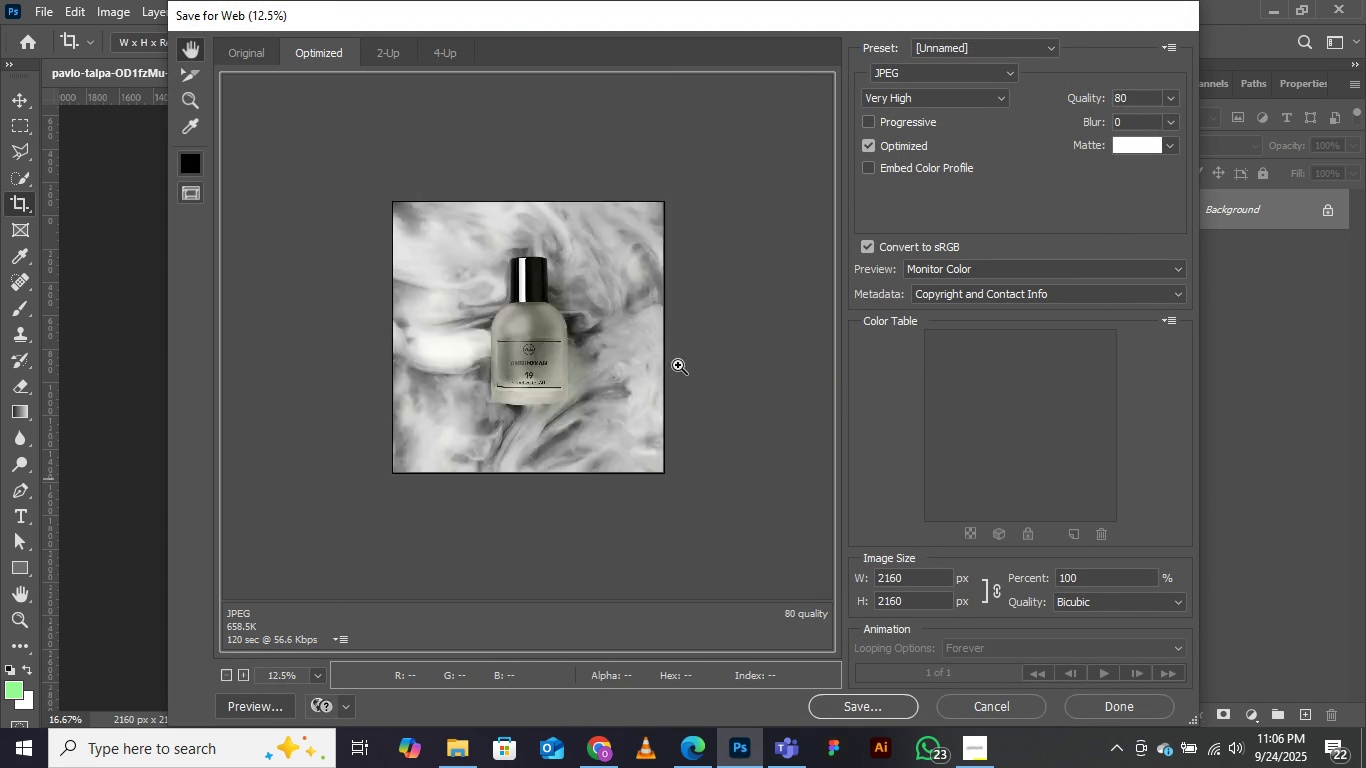 
key(Control+Minus)
 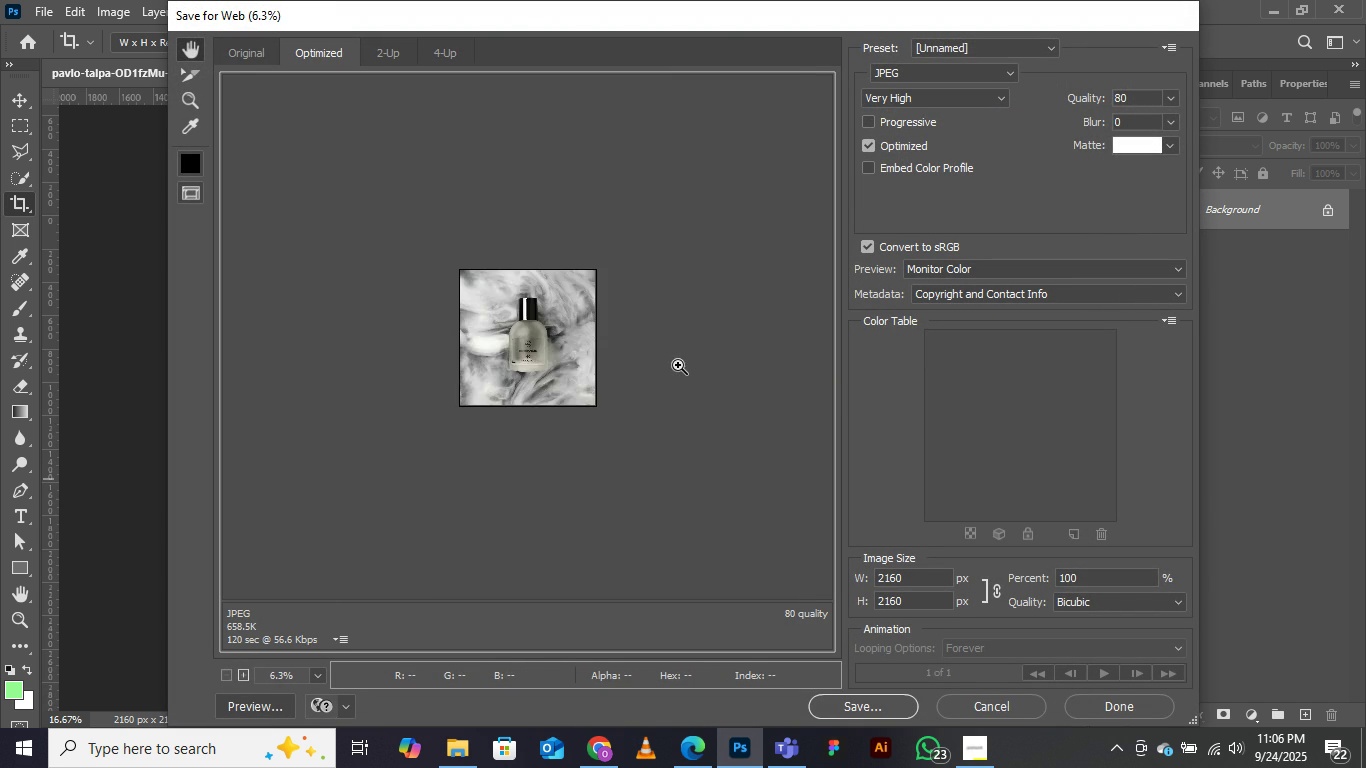 
key(Control+Minus)
 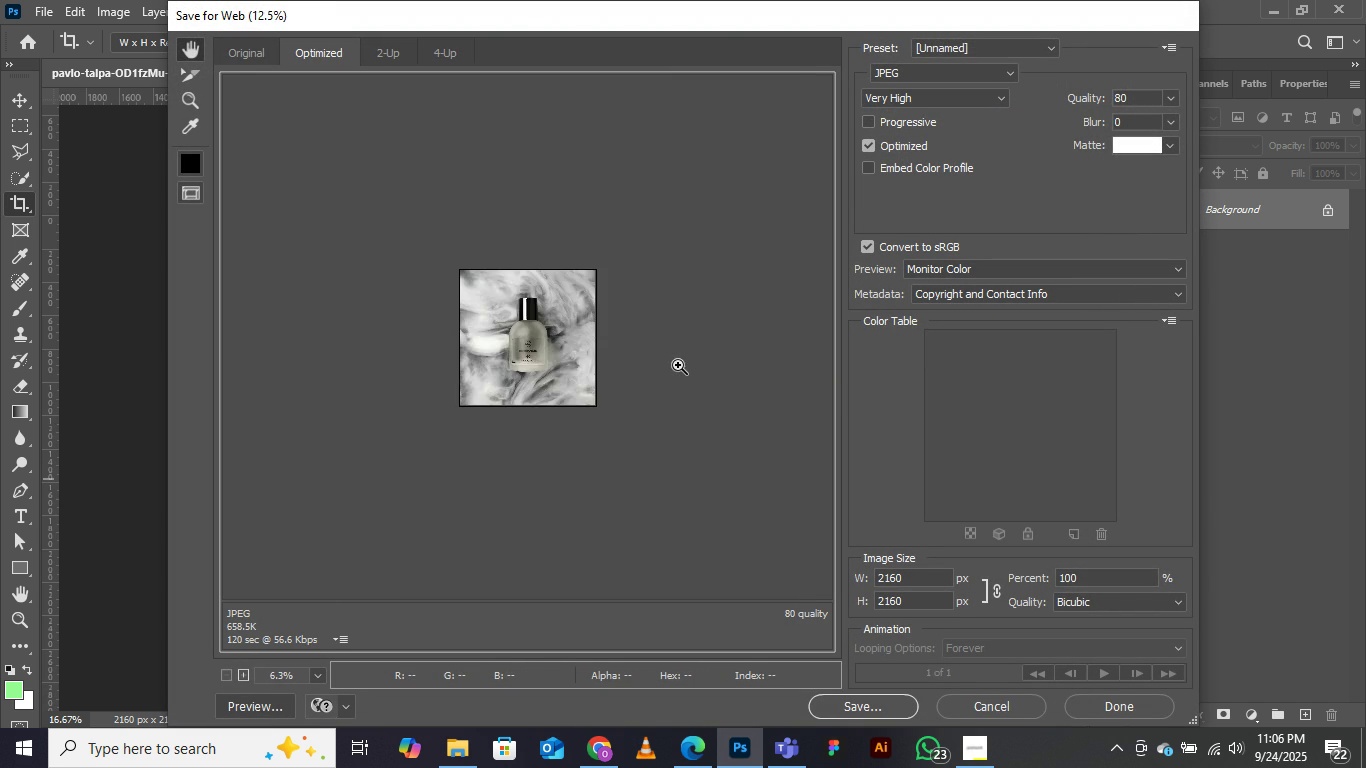 
key(Control+Minus)
 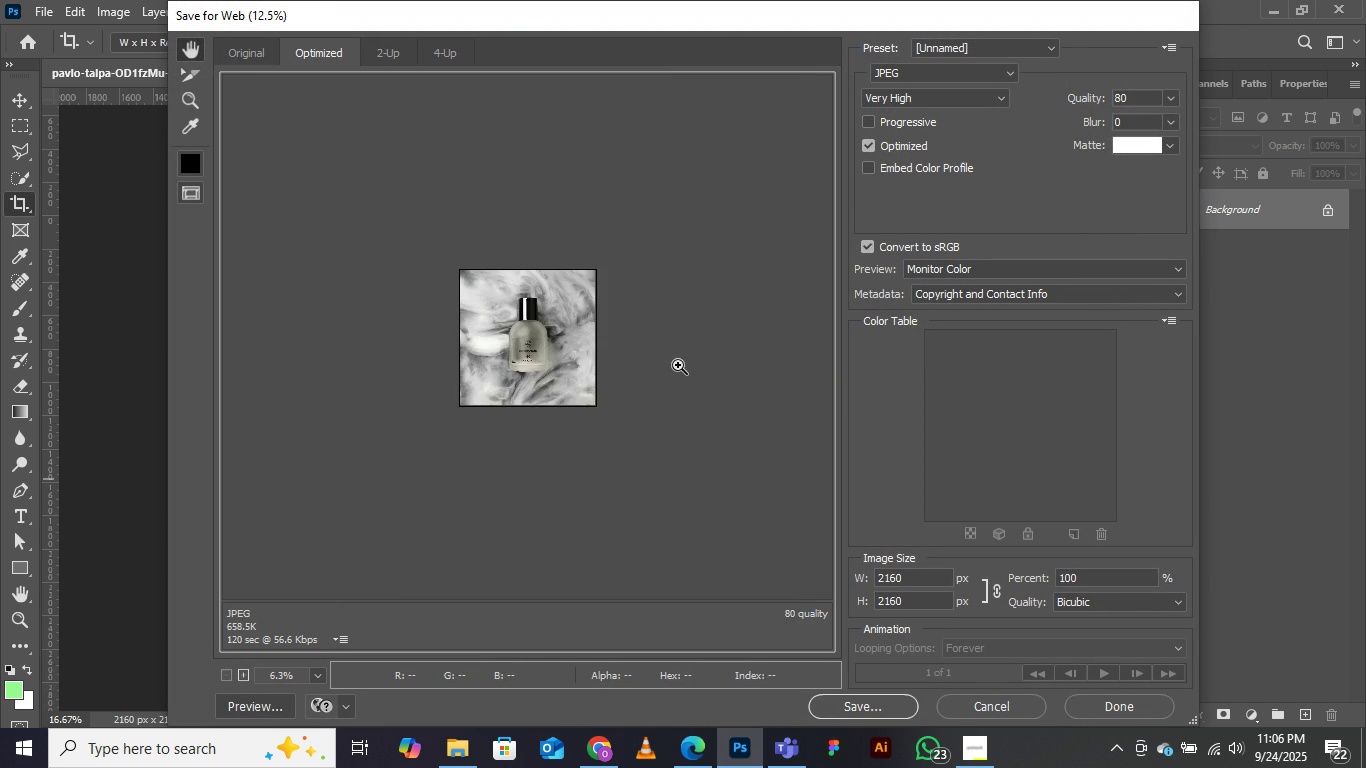 
key(Control+Equal)
 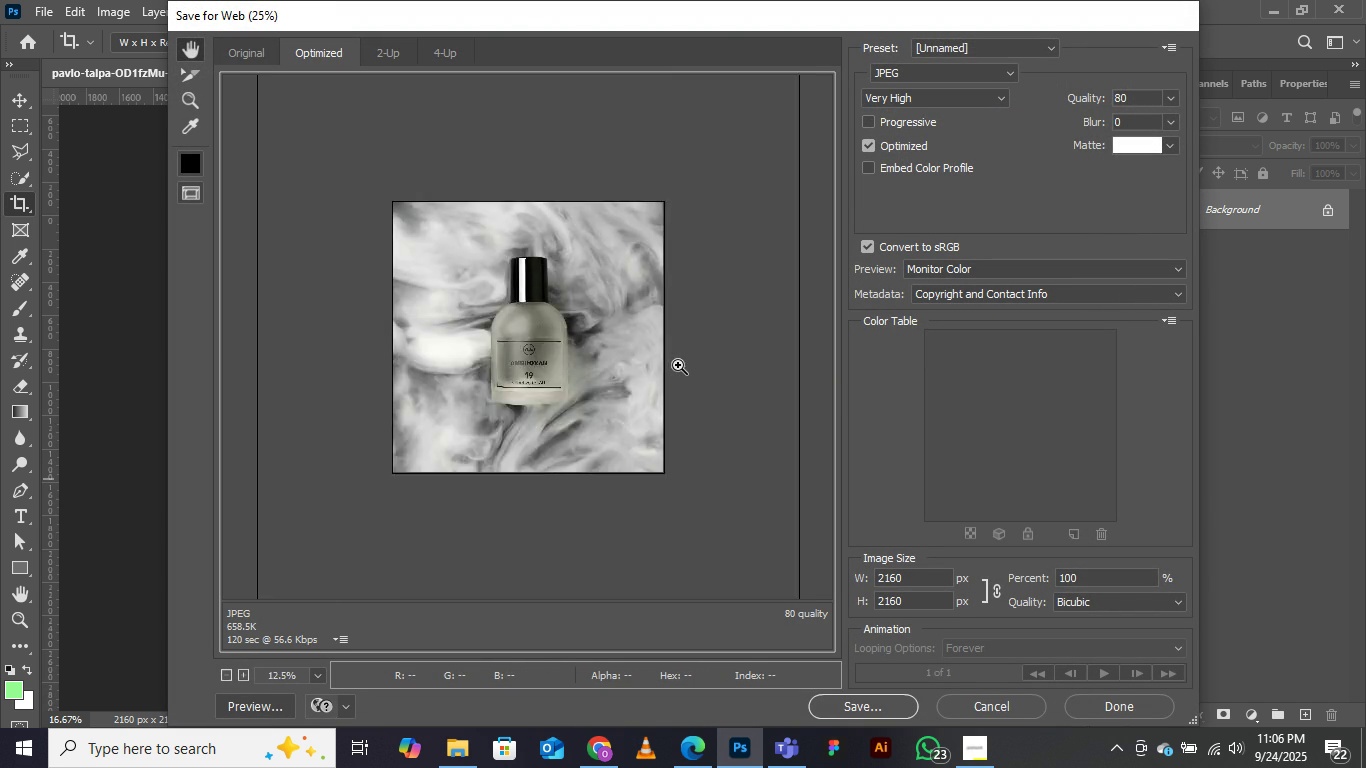 
key(Control+Equal)
 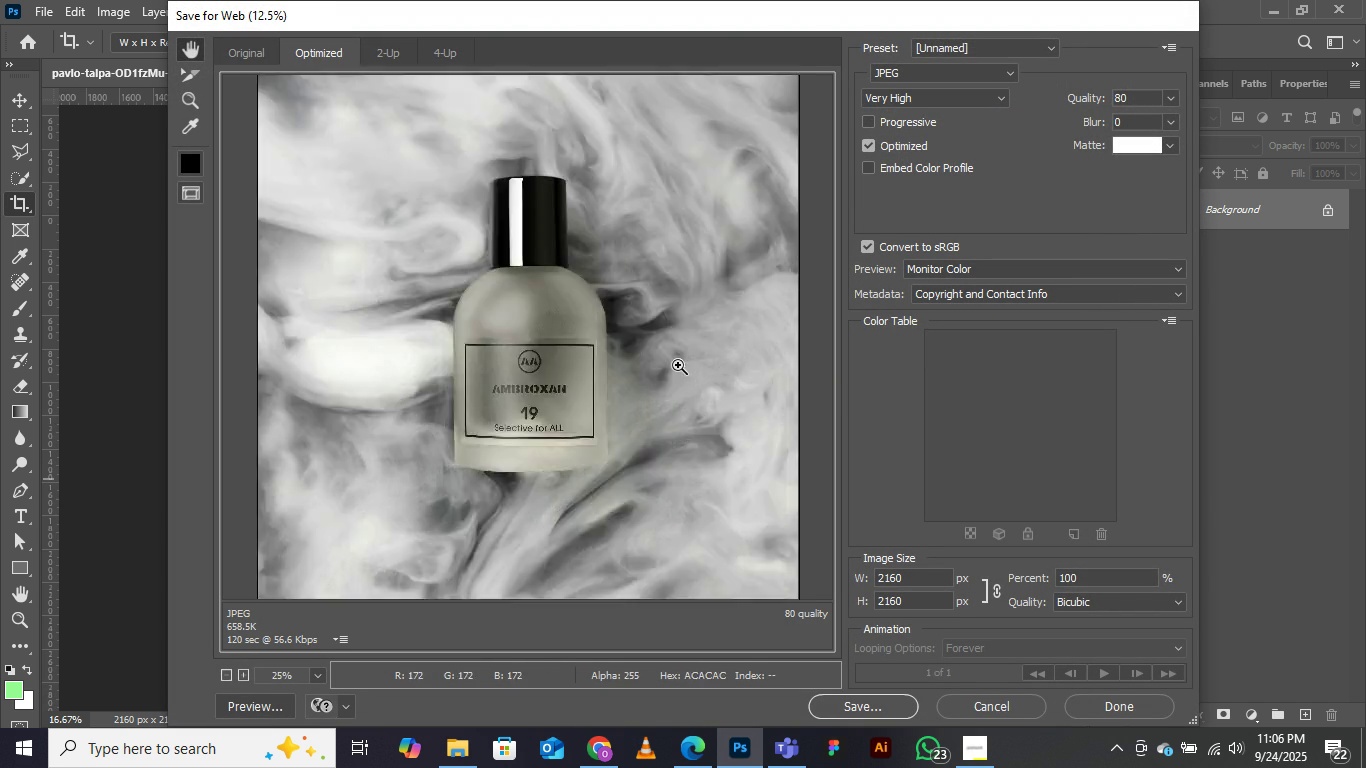 
key(Control+Minus)
 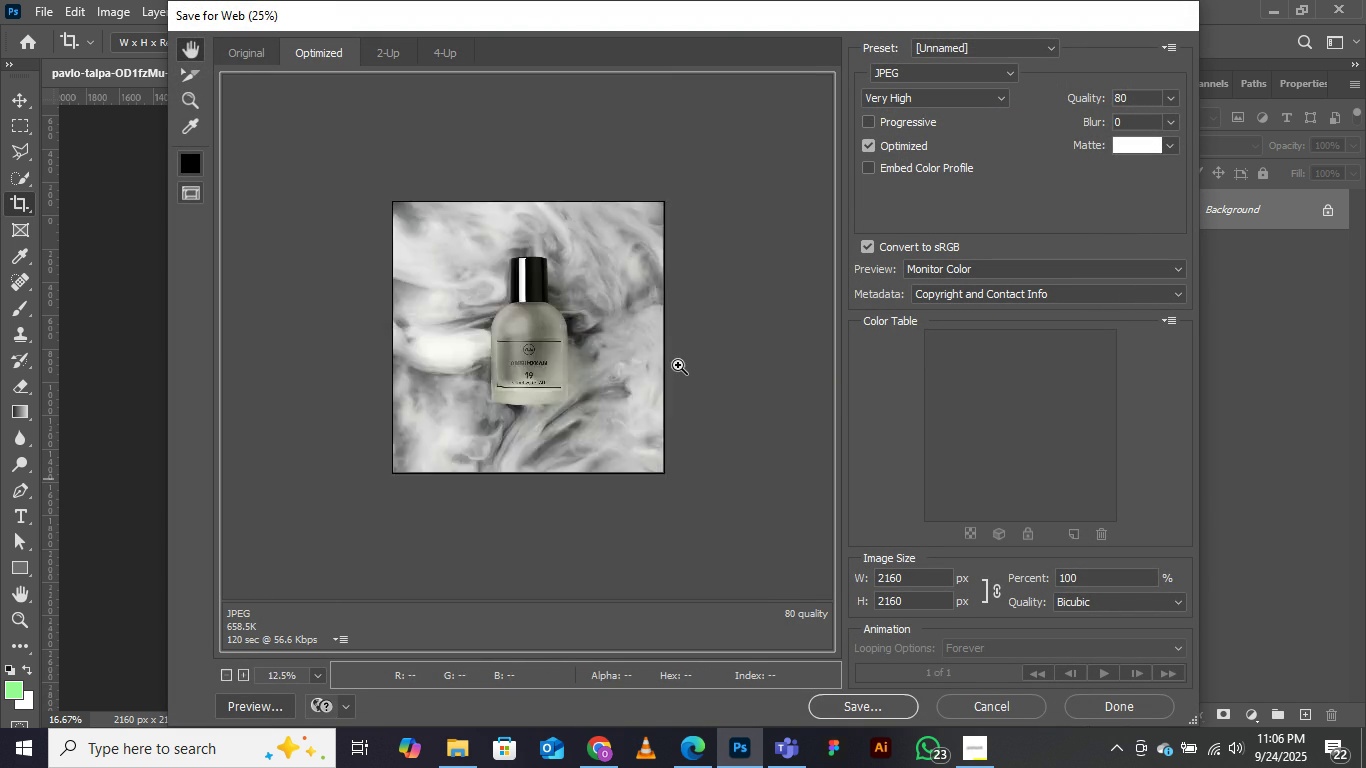 
key(Control+Equal)
 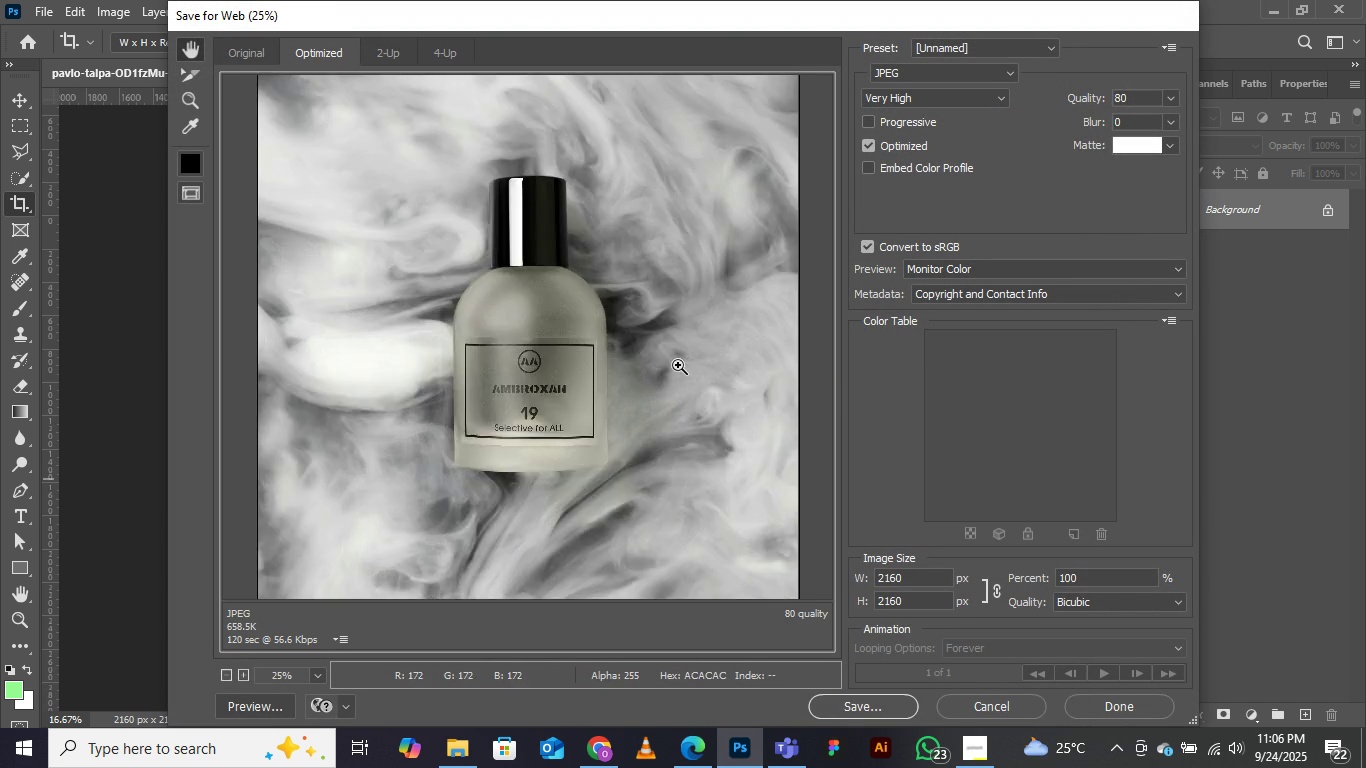 
key(Control+Minus)
 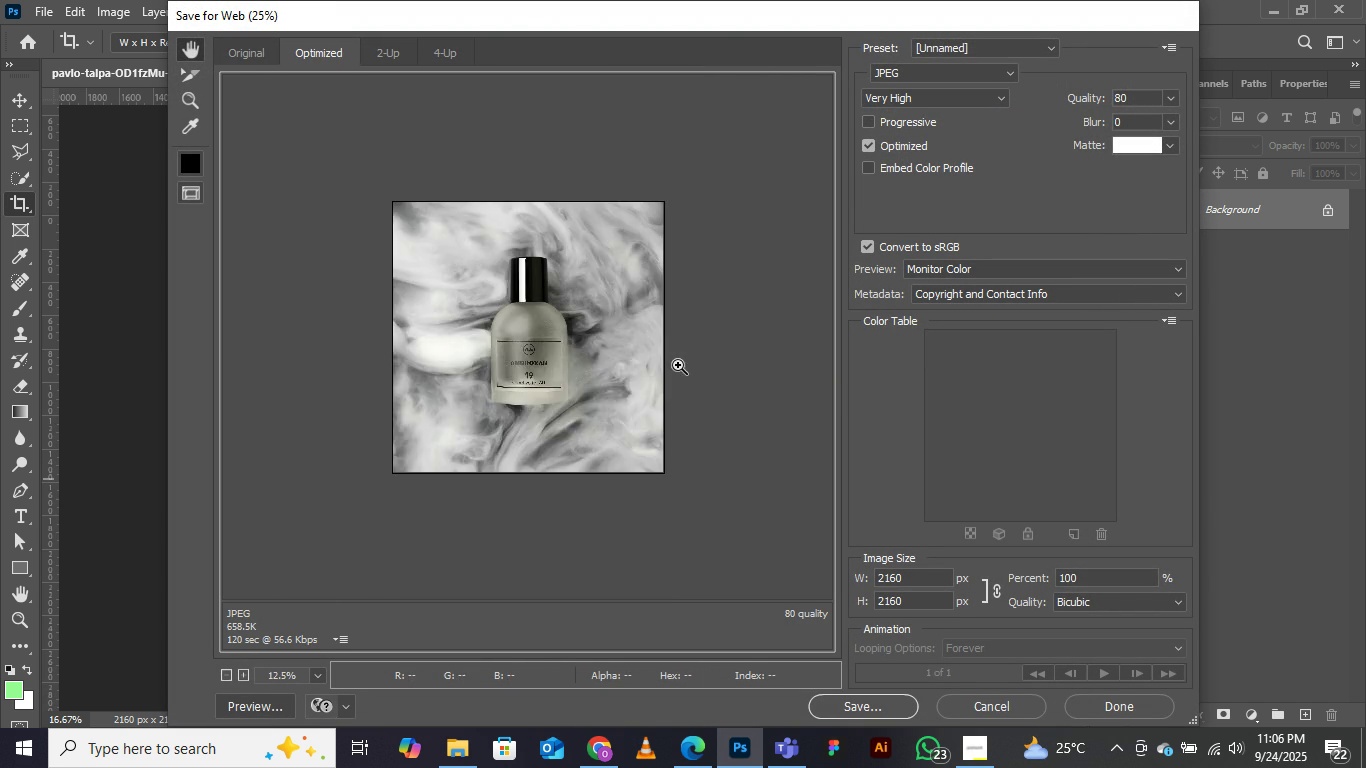 
key(Control+Equal)
 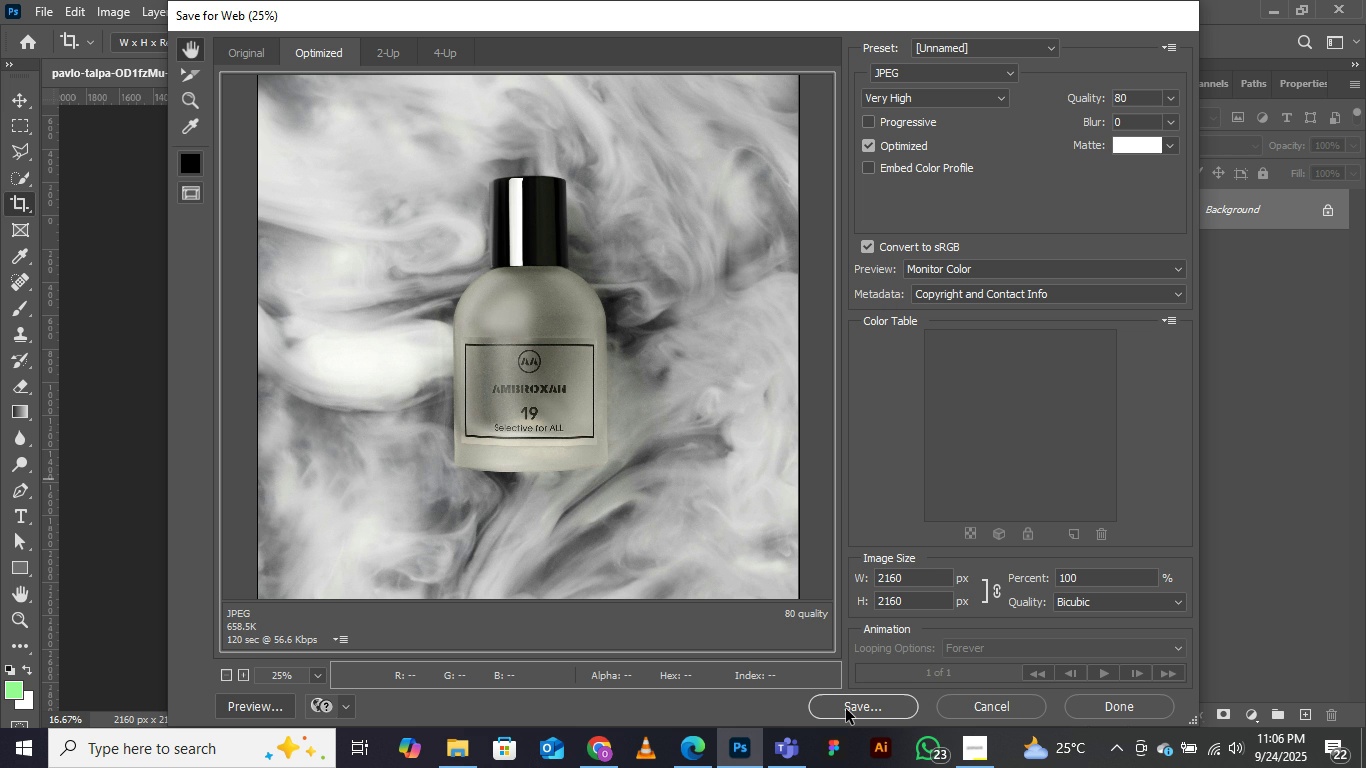 
wait(12.22)
 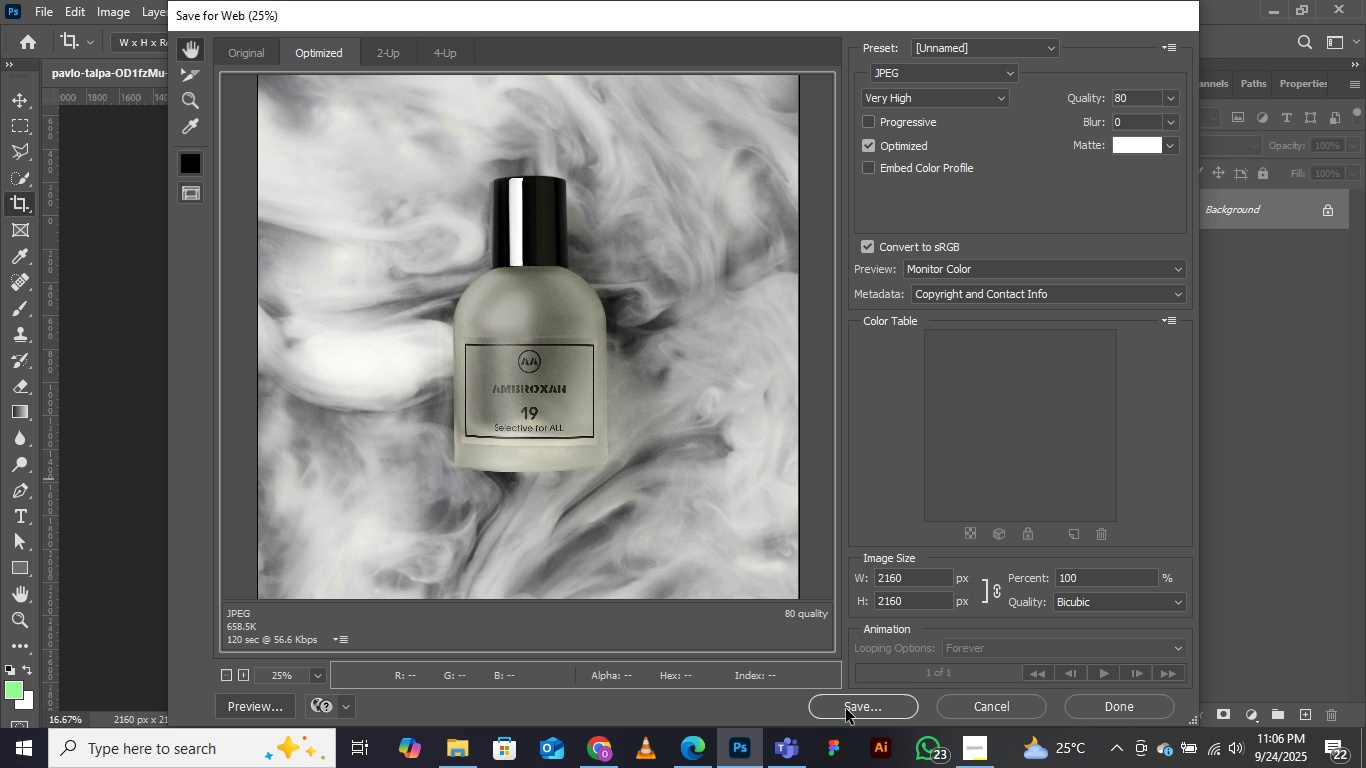 
left_click([332, 183])
 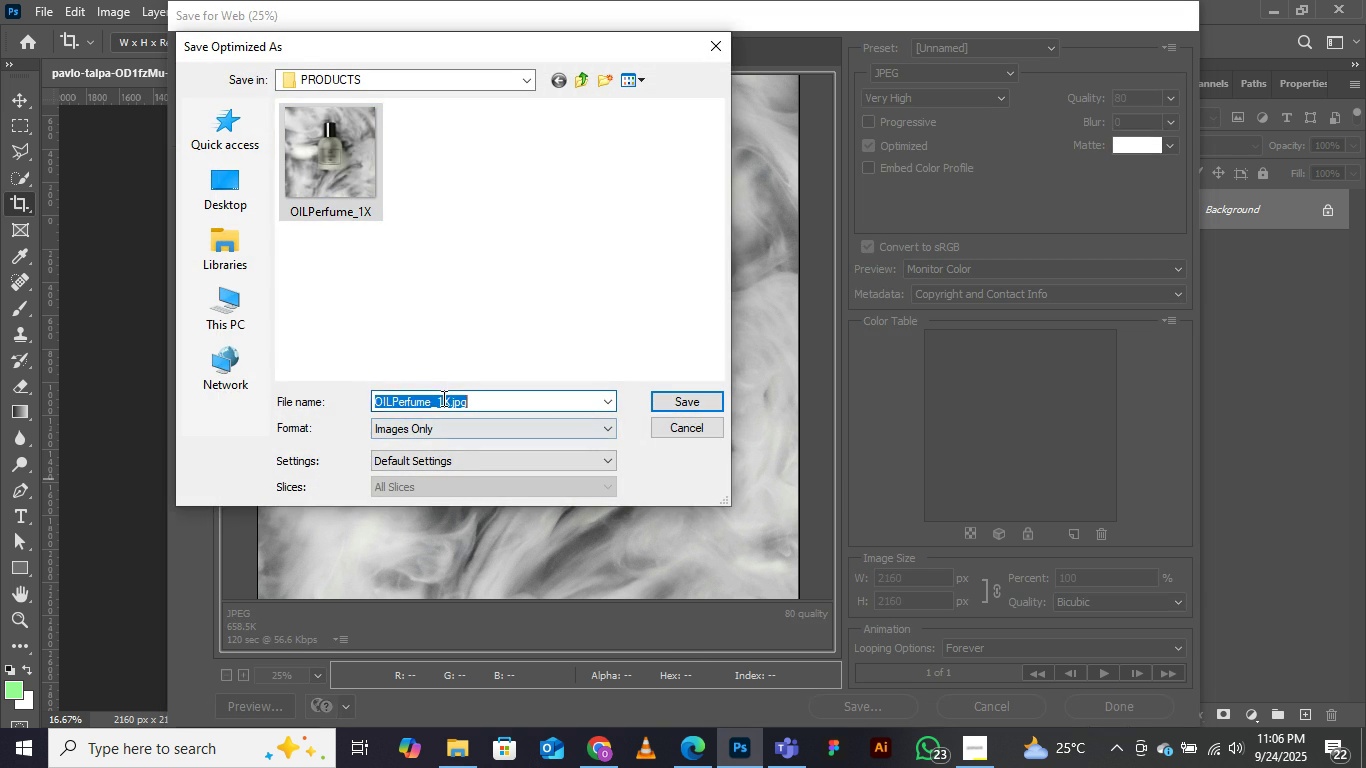 
double_click([440, 395])
 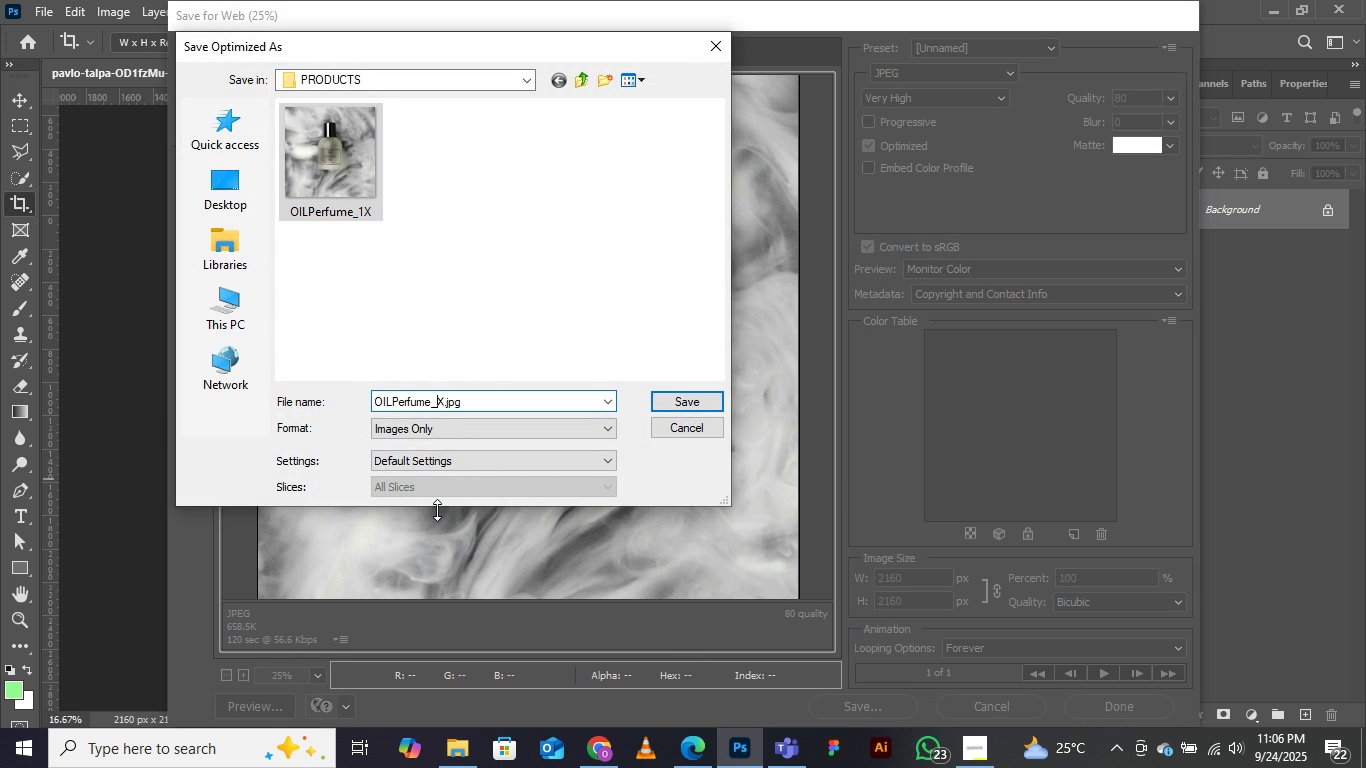 
key(Backspace)
 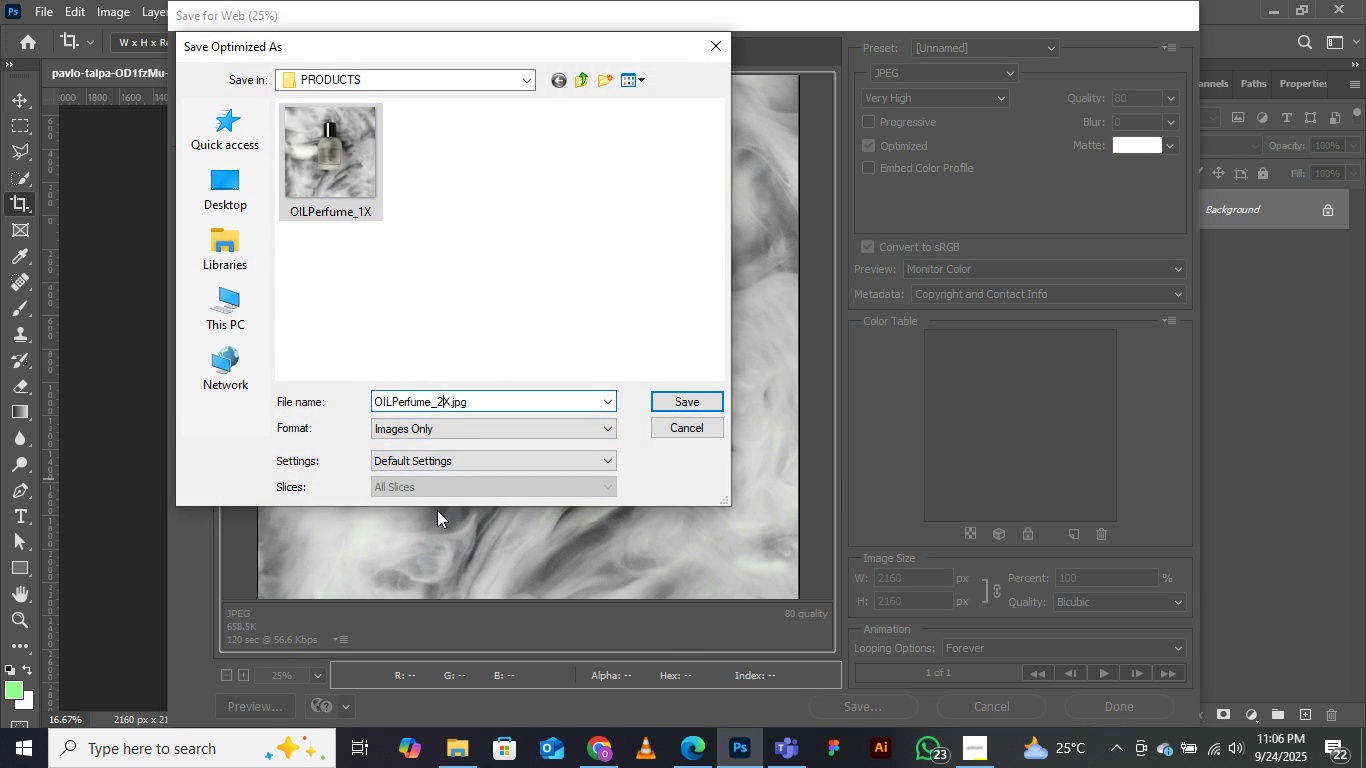 
key(2)
 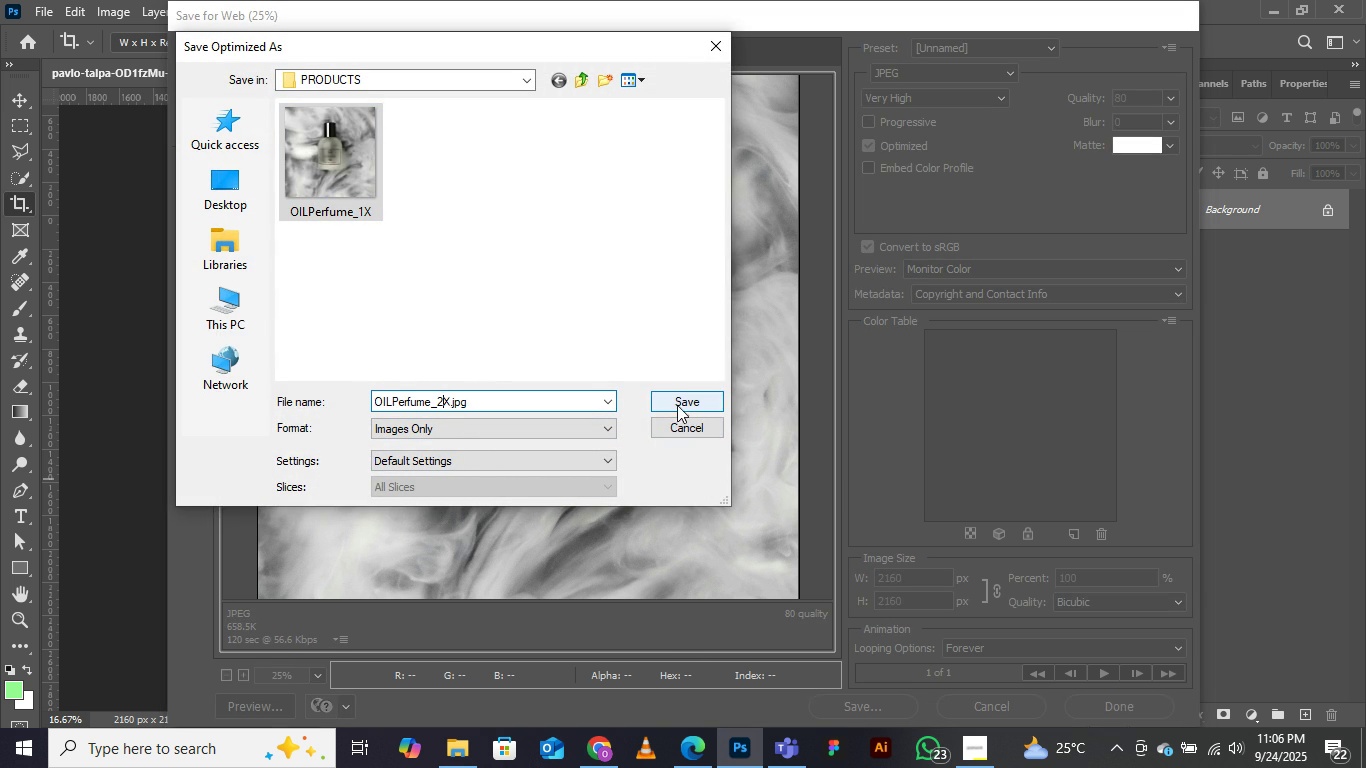 
left_click([675, 401])
 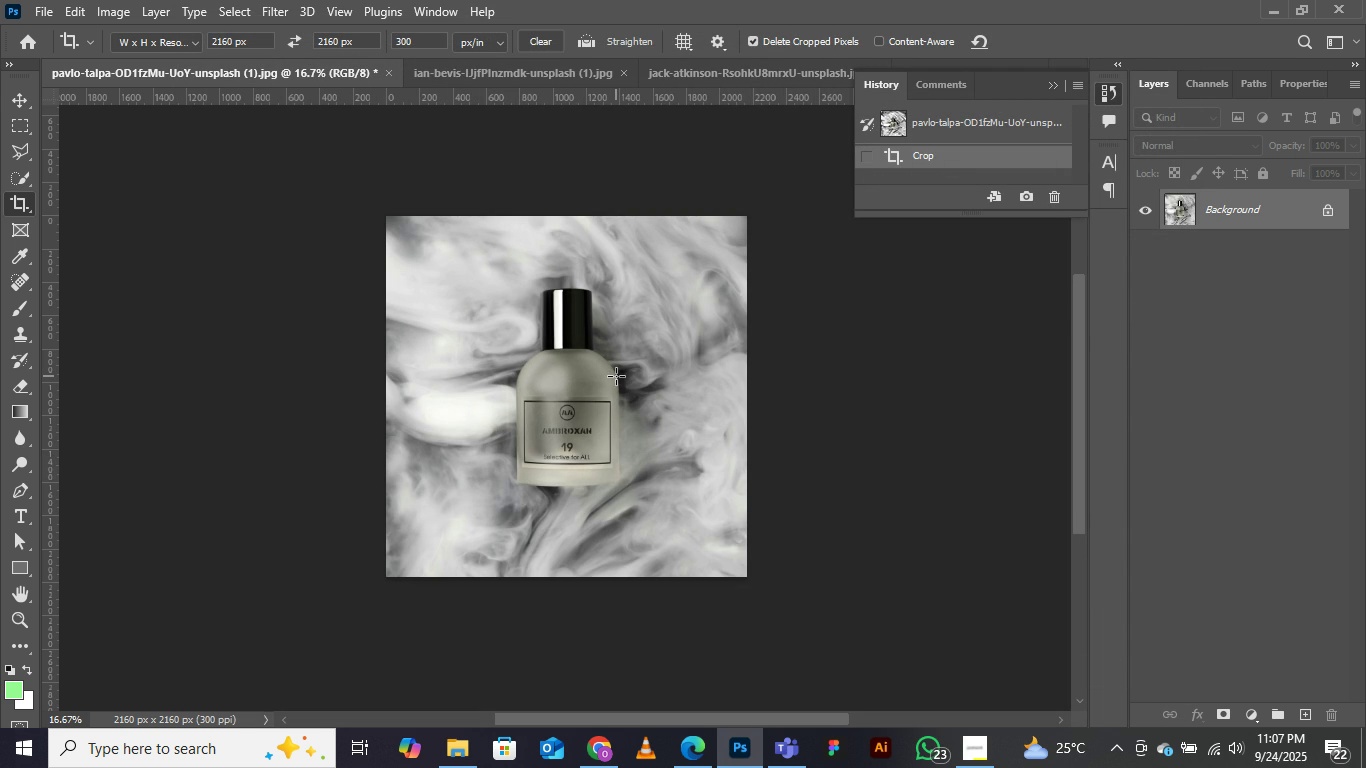 
wait(11.34)
 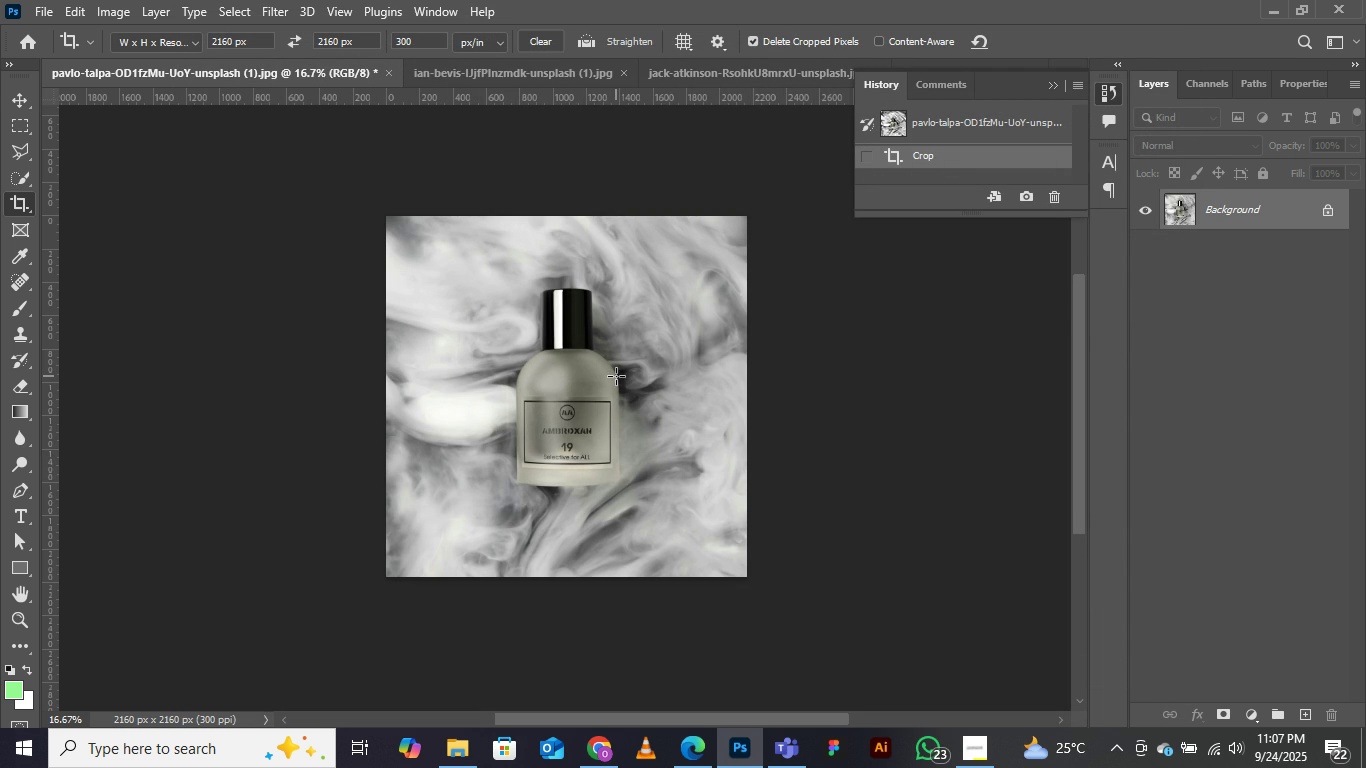 
left_click([468, 77])